 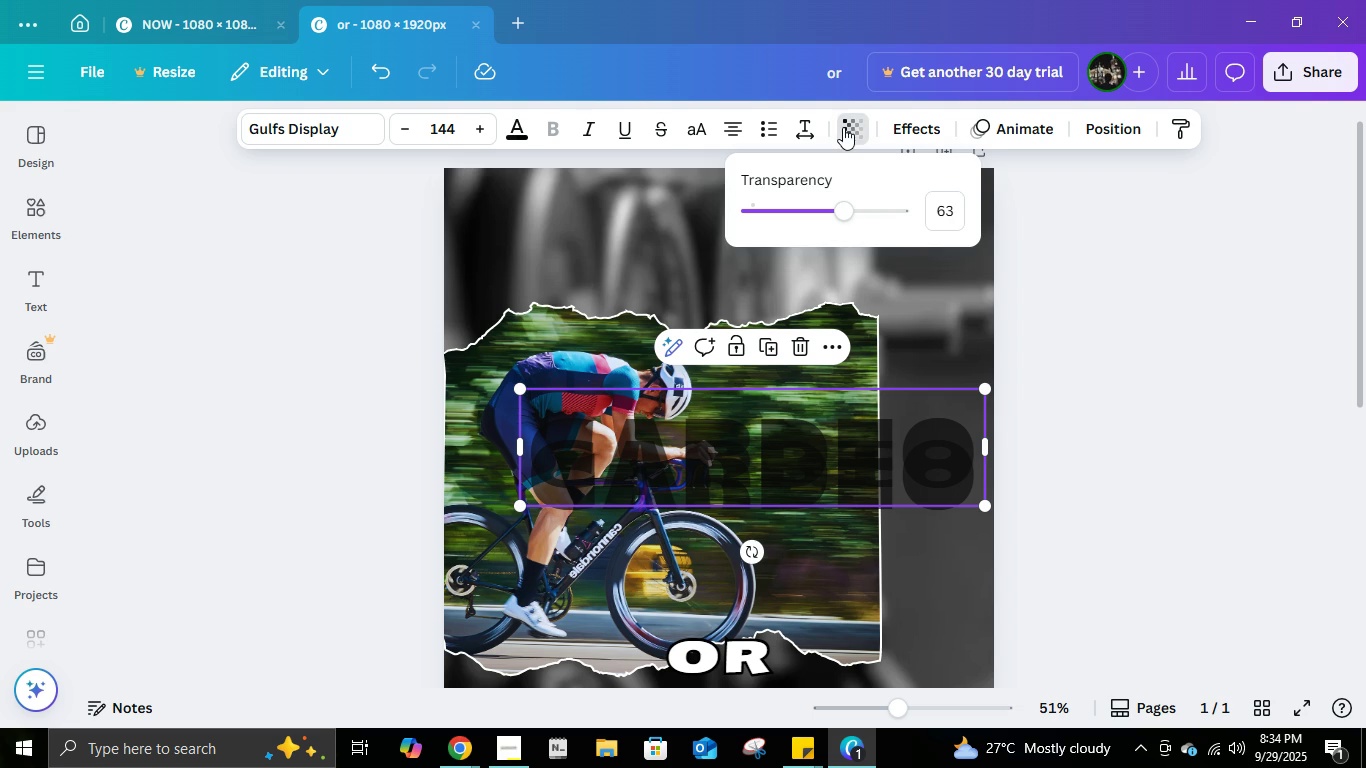 
left_click([942, 516])
 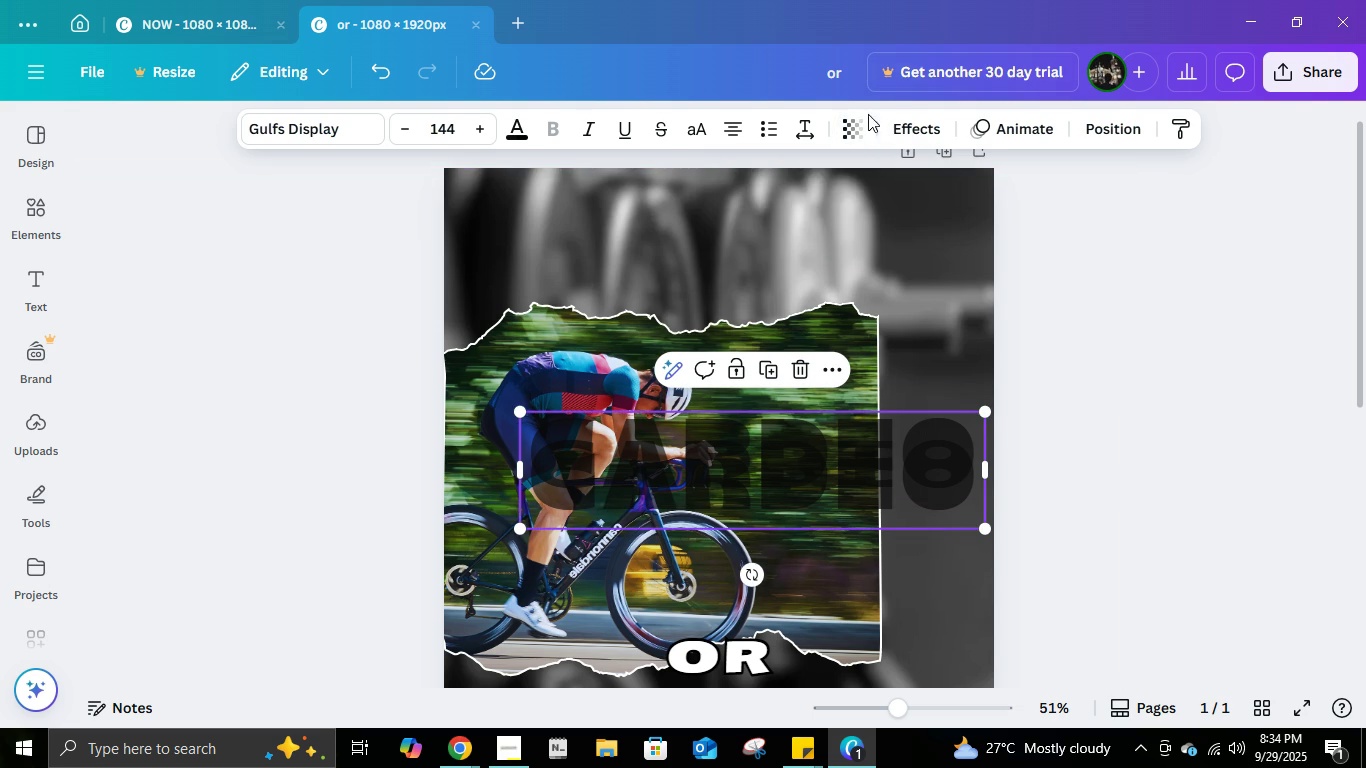 
left_click([844, 131])
 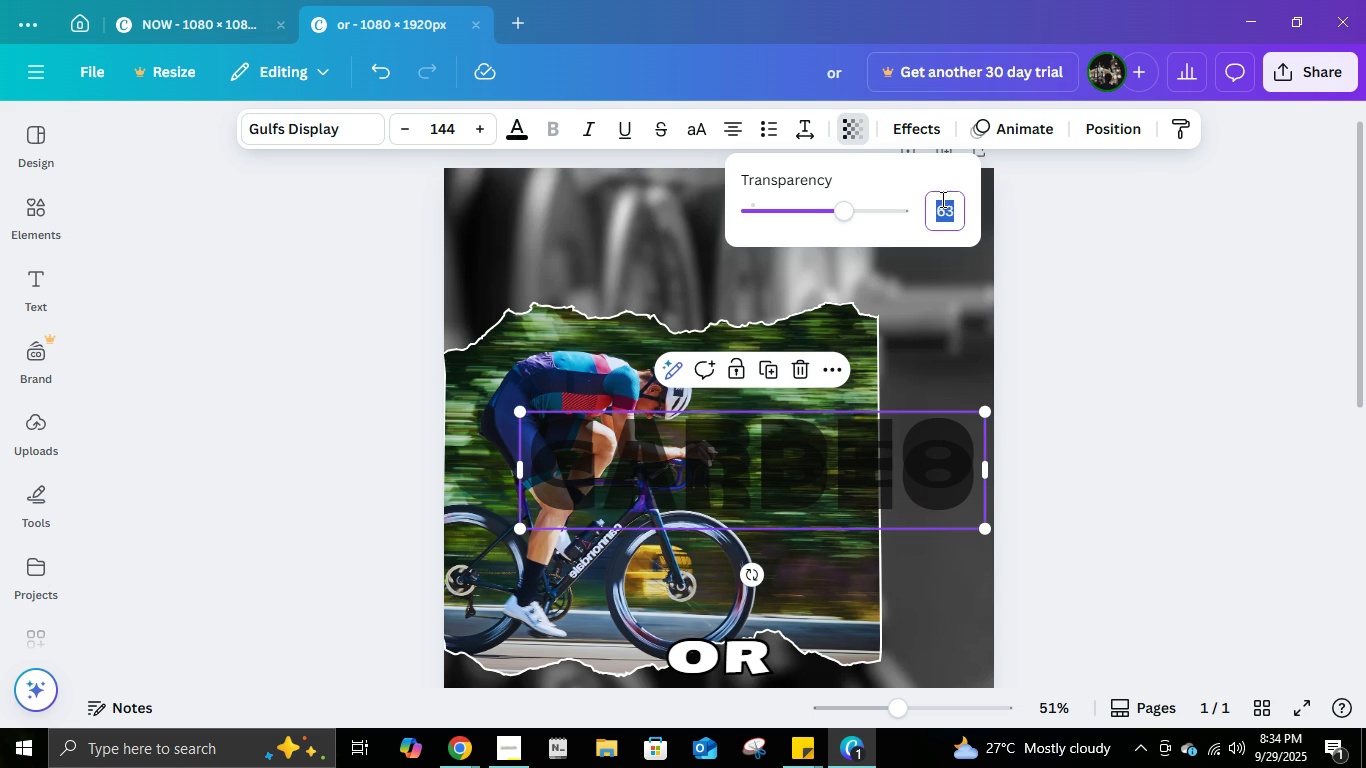 
left_click([941, 199])
 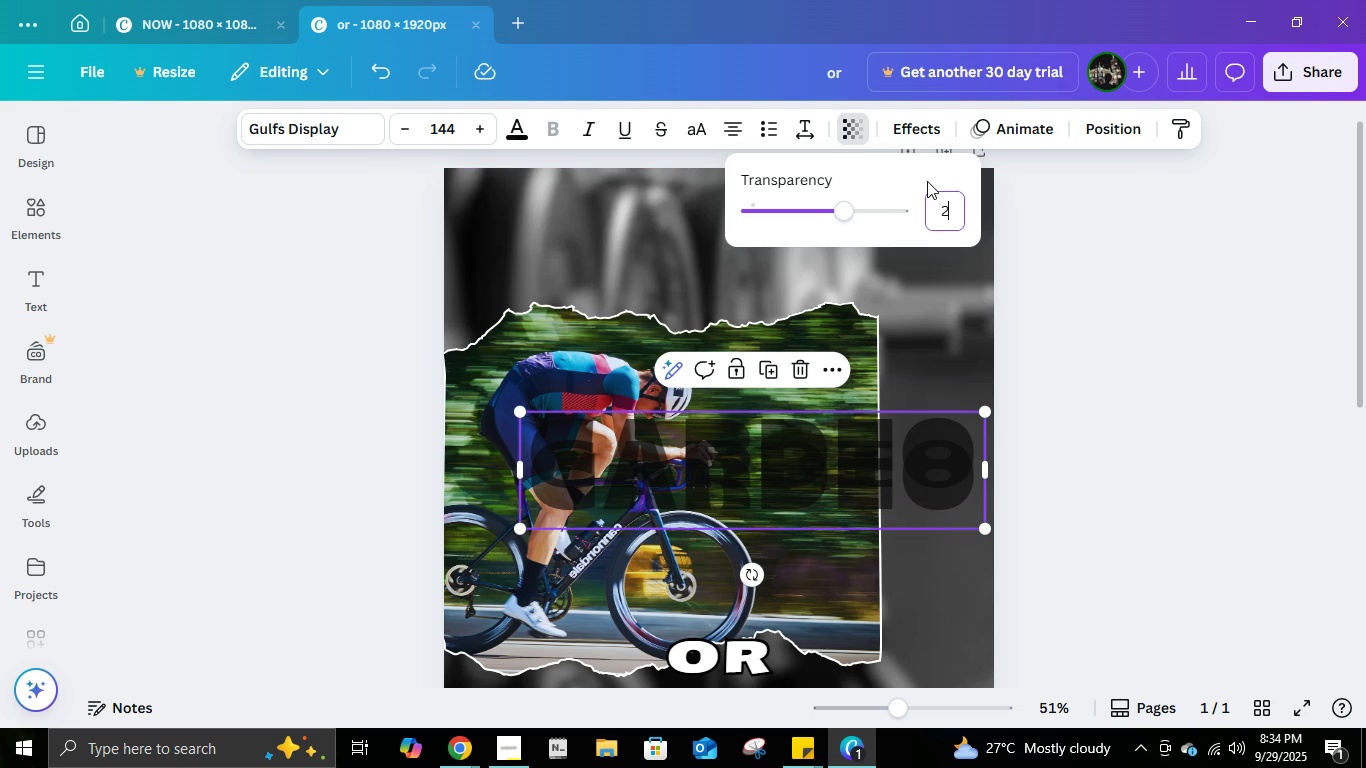 
key(Numpad2)
 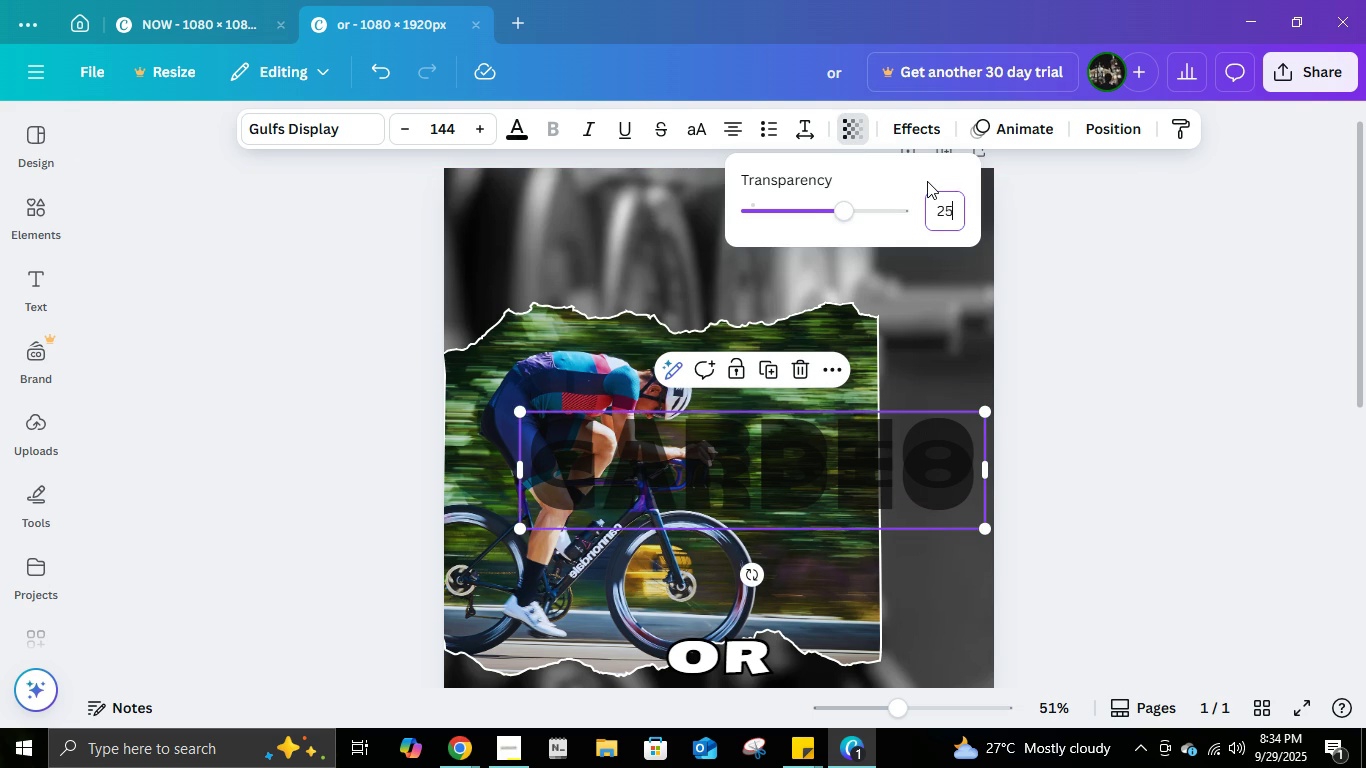 
key(Numpad5)
 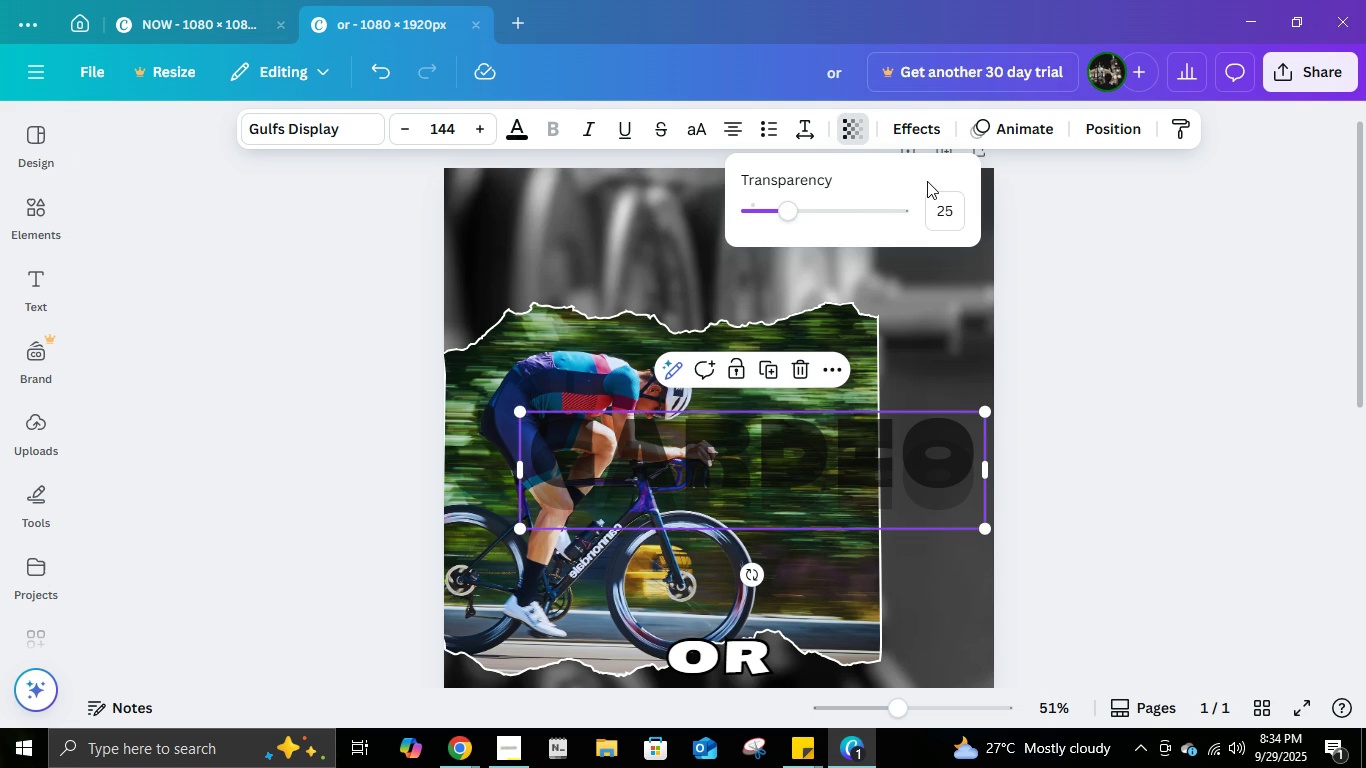 
key(NumpadEnter)
 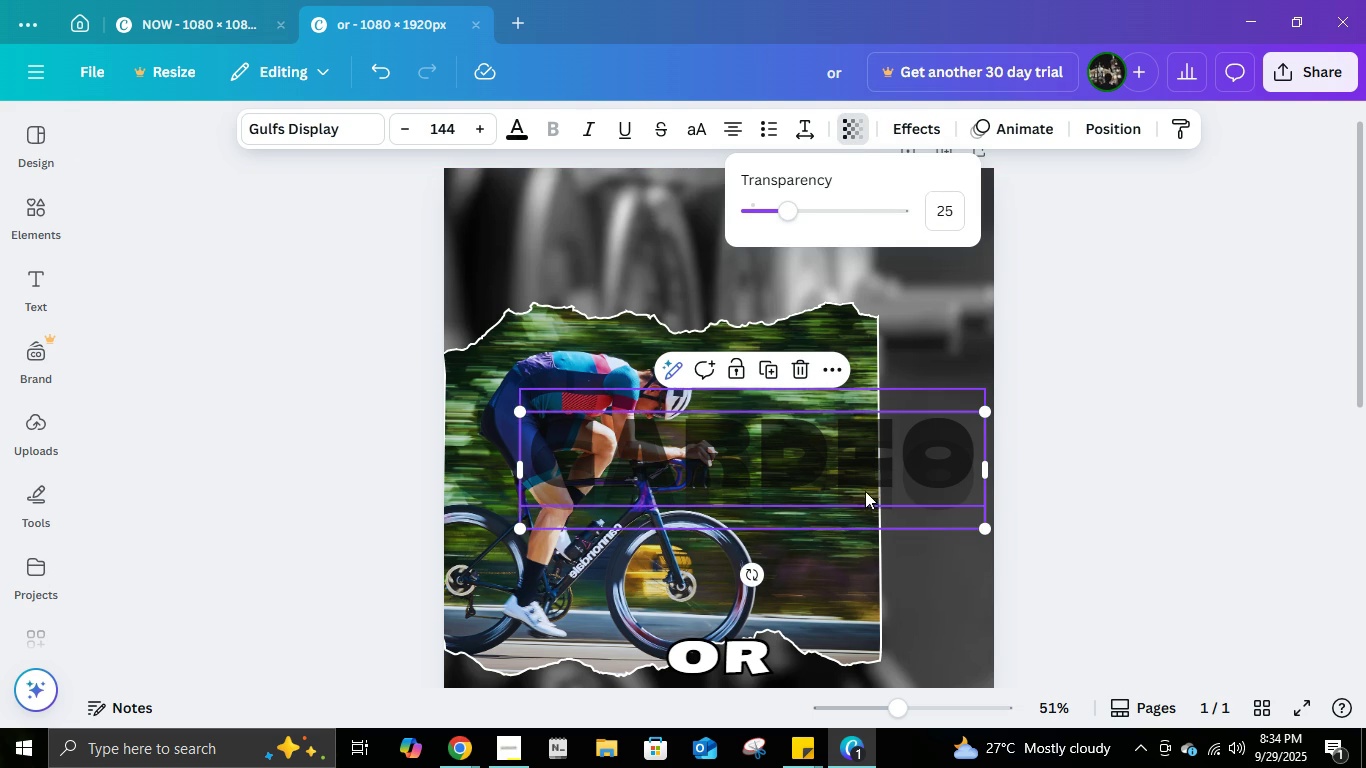 
left_click([865, 470])
 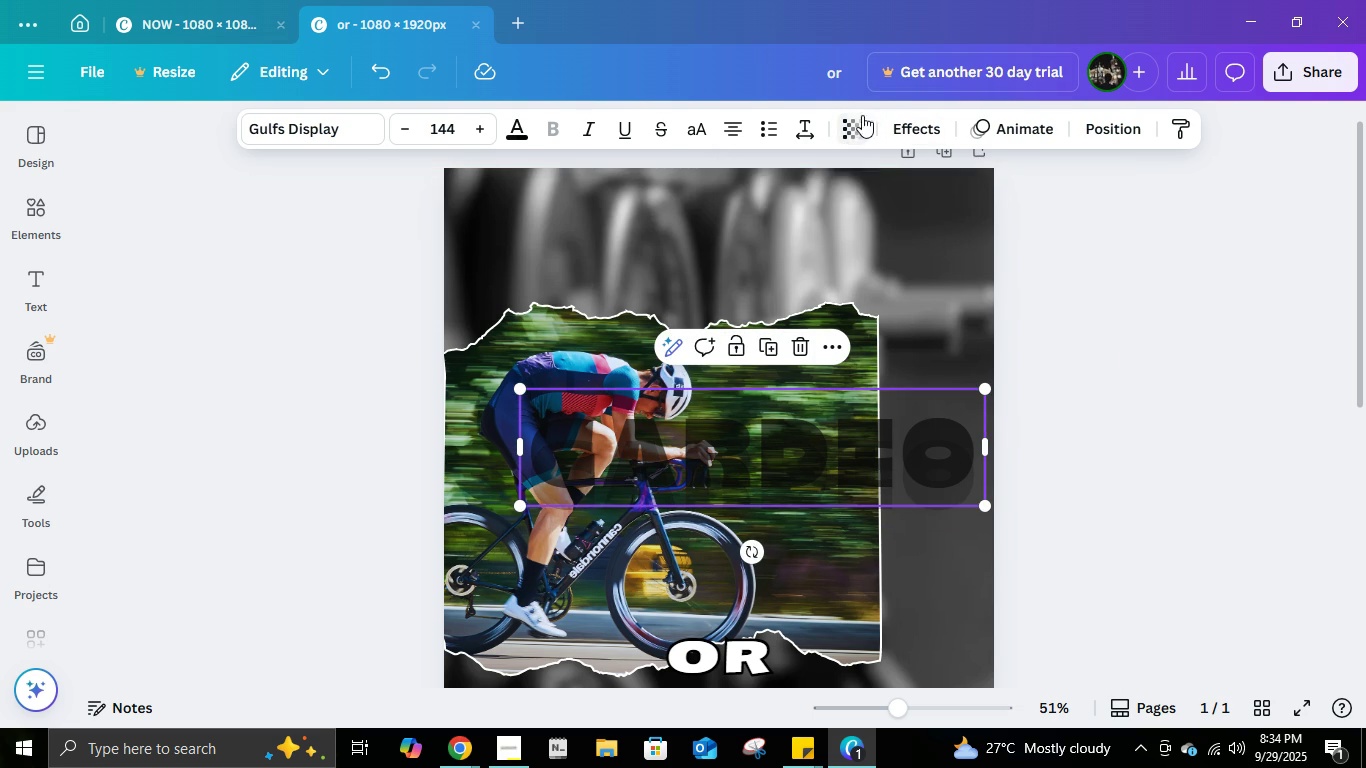 
left_click([858, 114])
 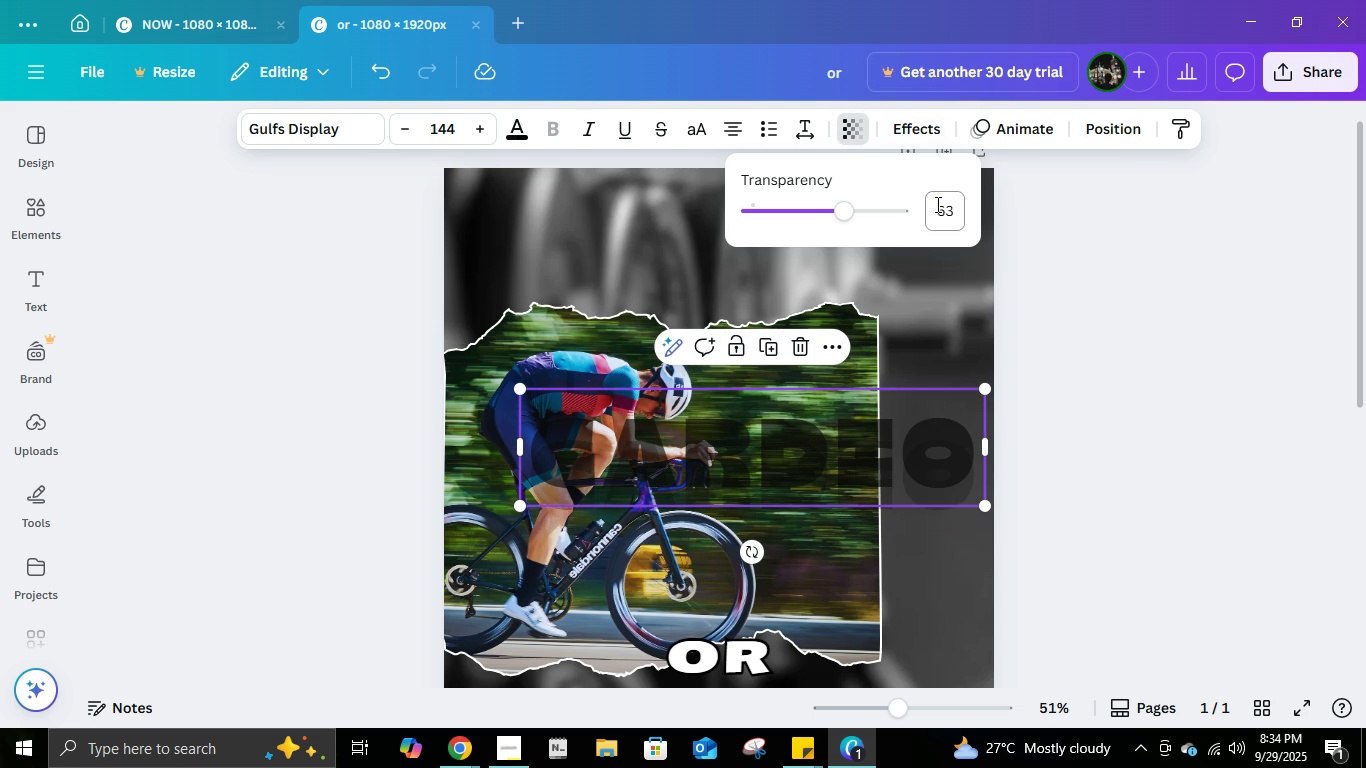 
left_click([936, 204])
 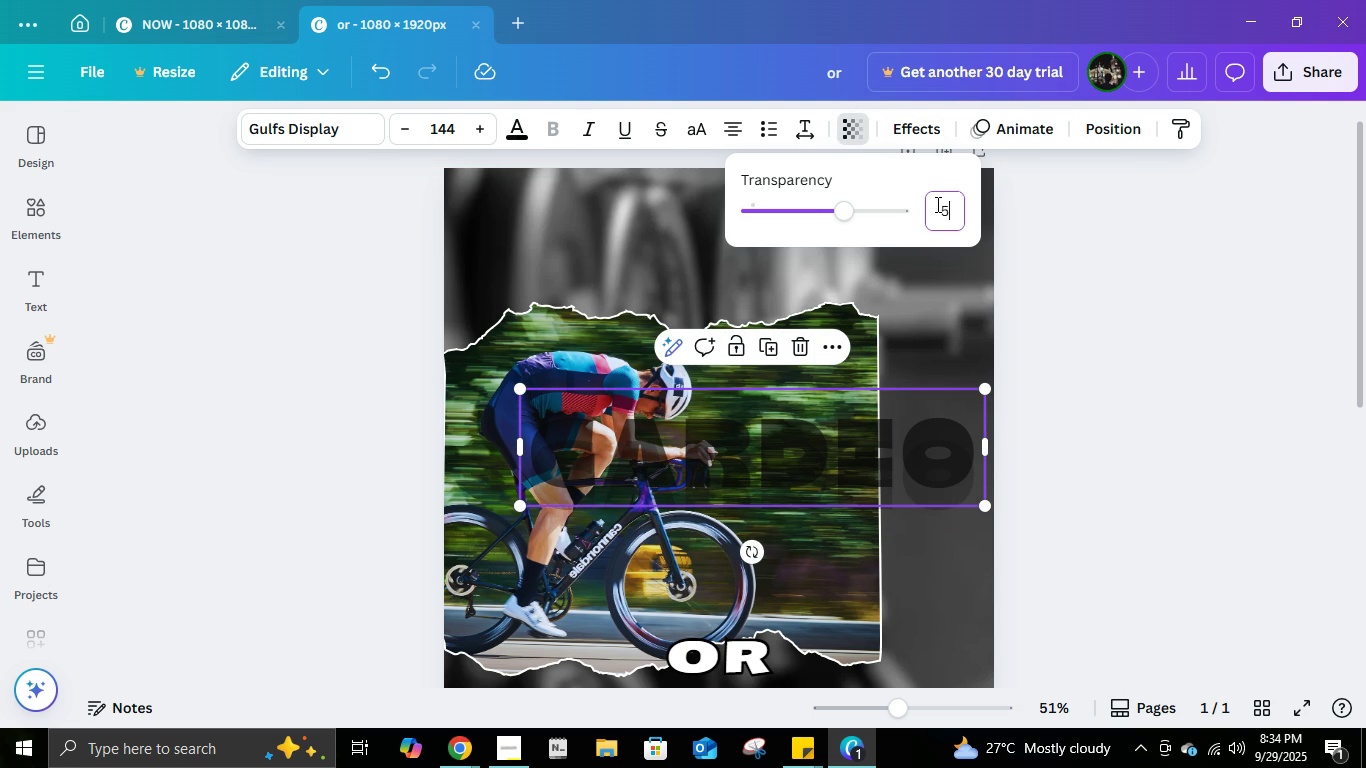 
key(Numpad5)
 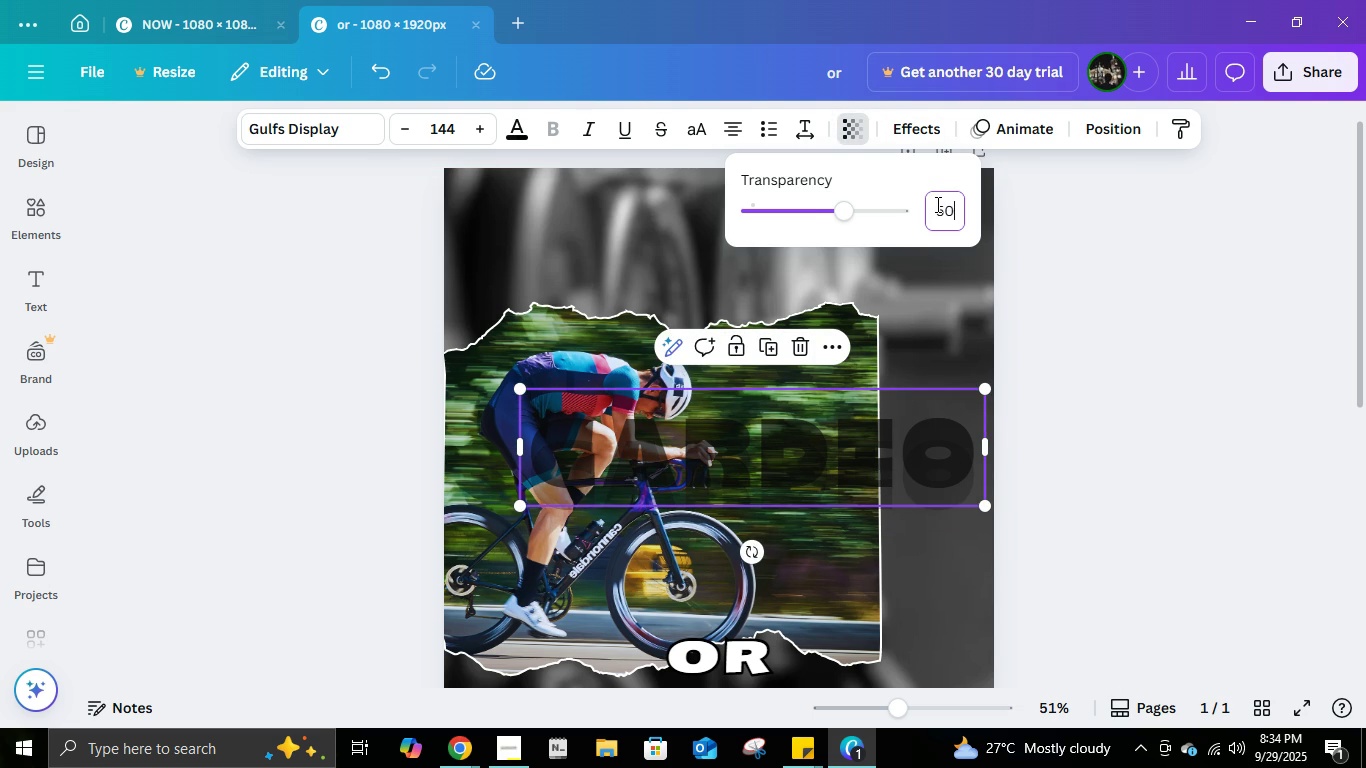 
key(Numpad0)
 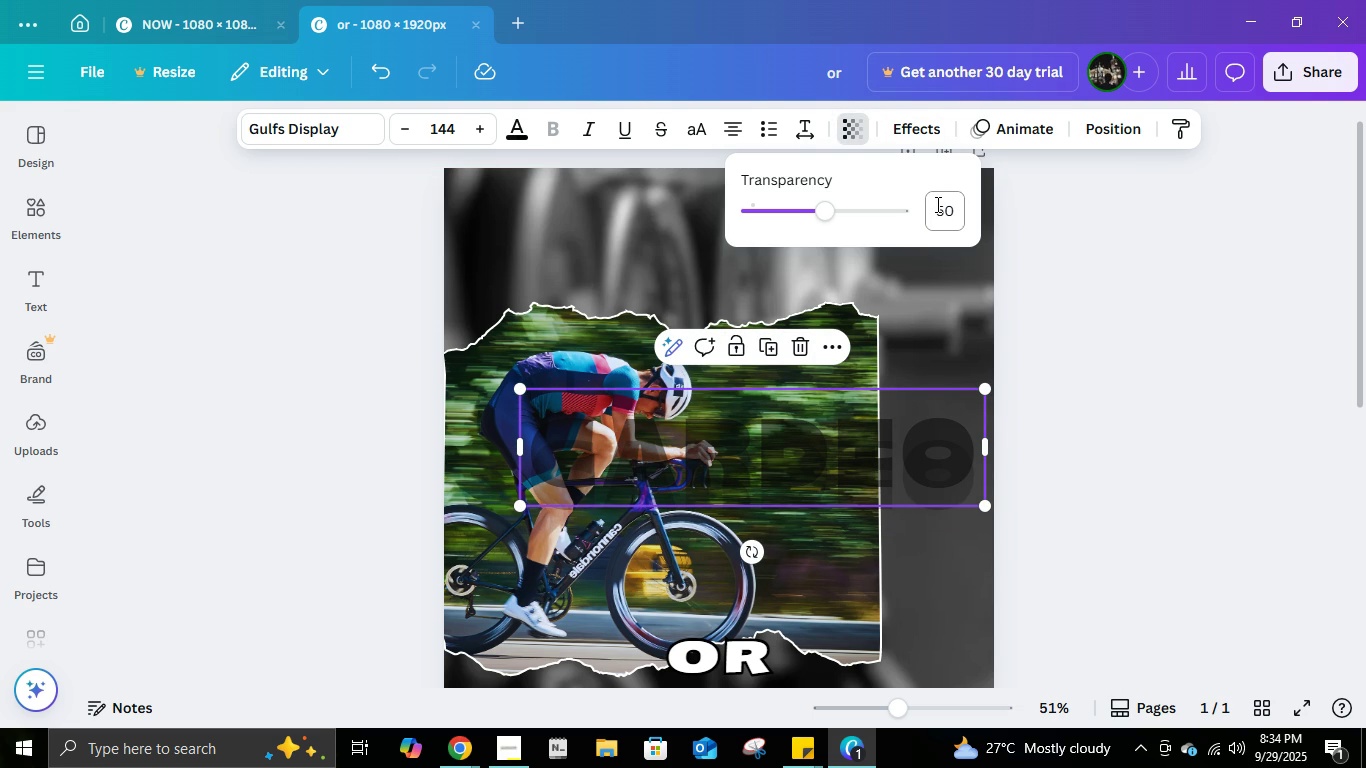 
key(NumpadEnter)
 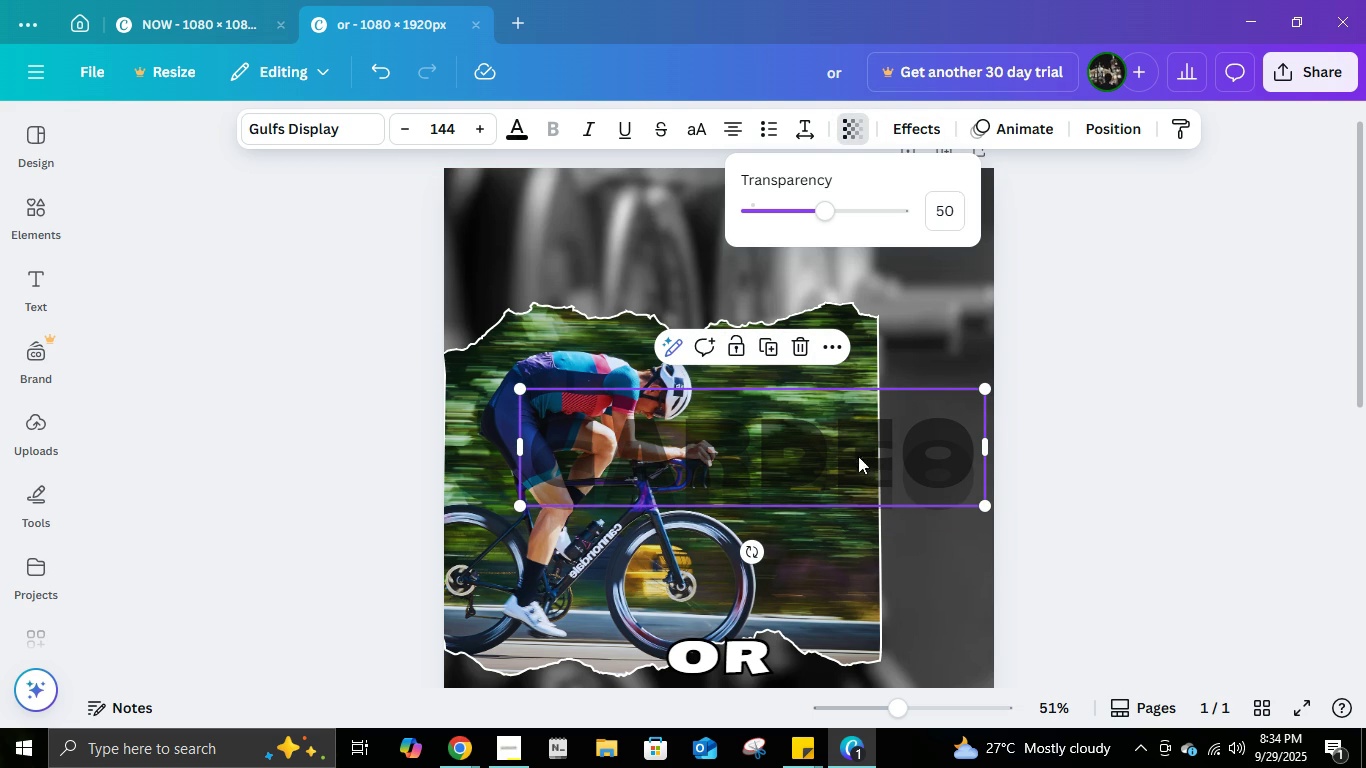 
left_click([1167, 393])